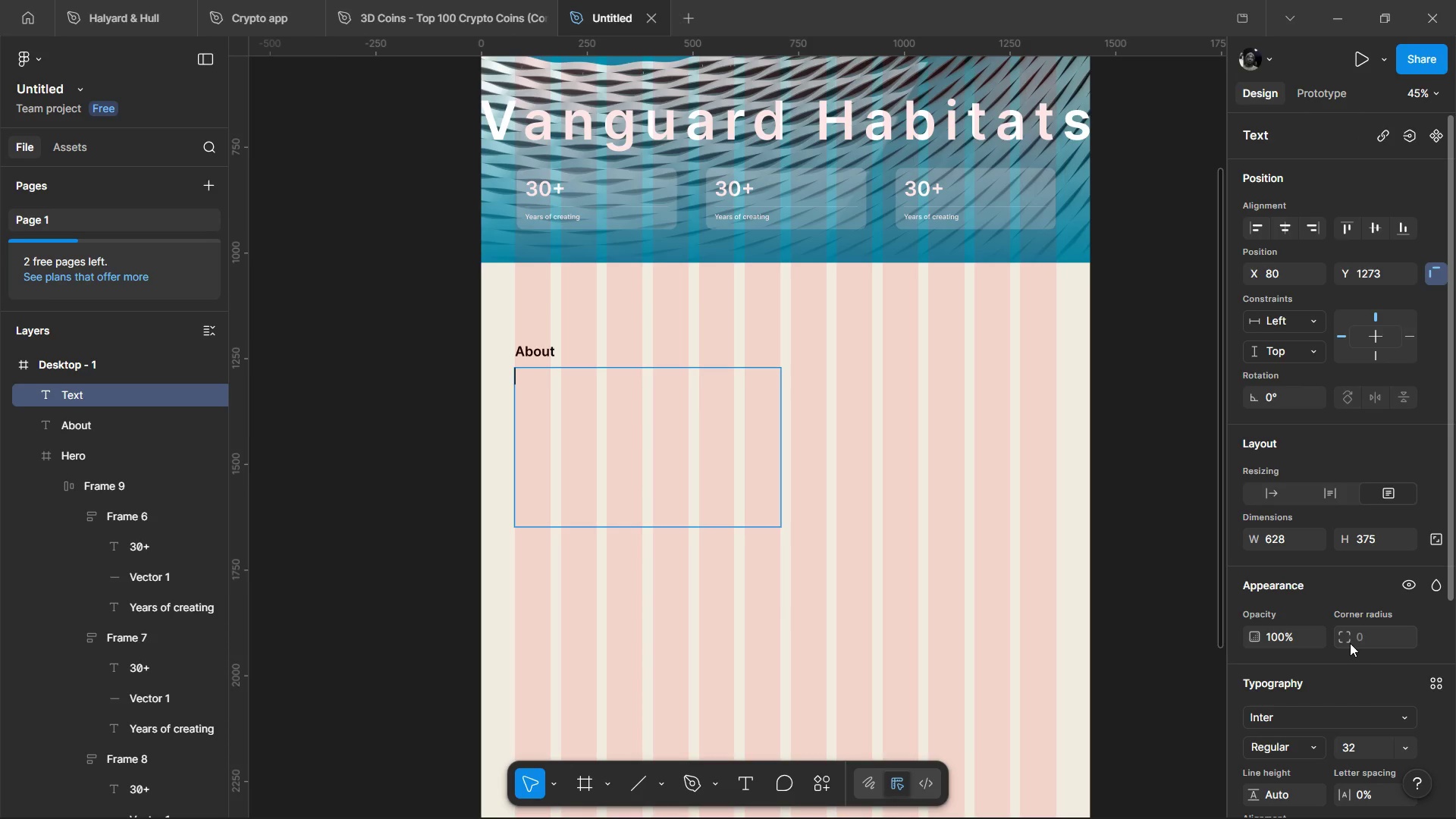 
scroll: coordinate [1373, 607], scroll_direction: down, amount: 2.0
 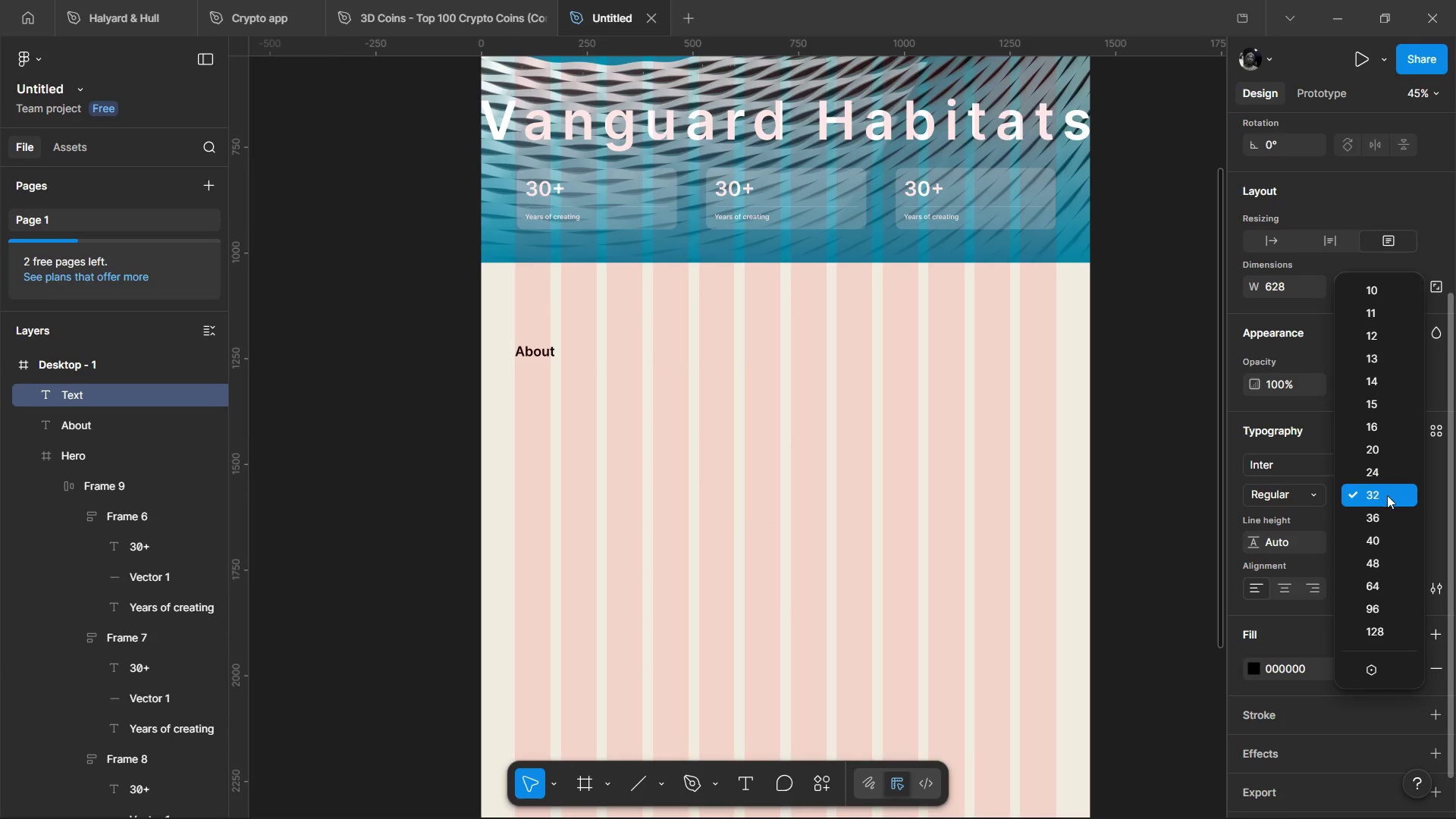 
left_click([1389, 472])
 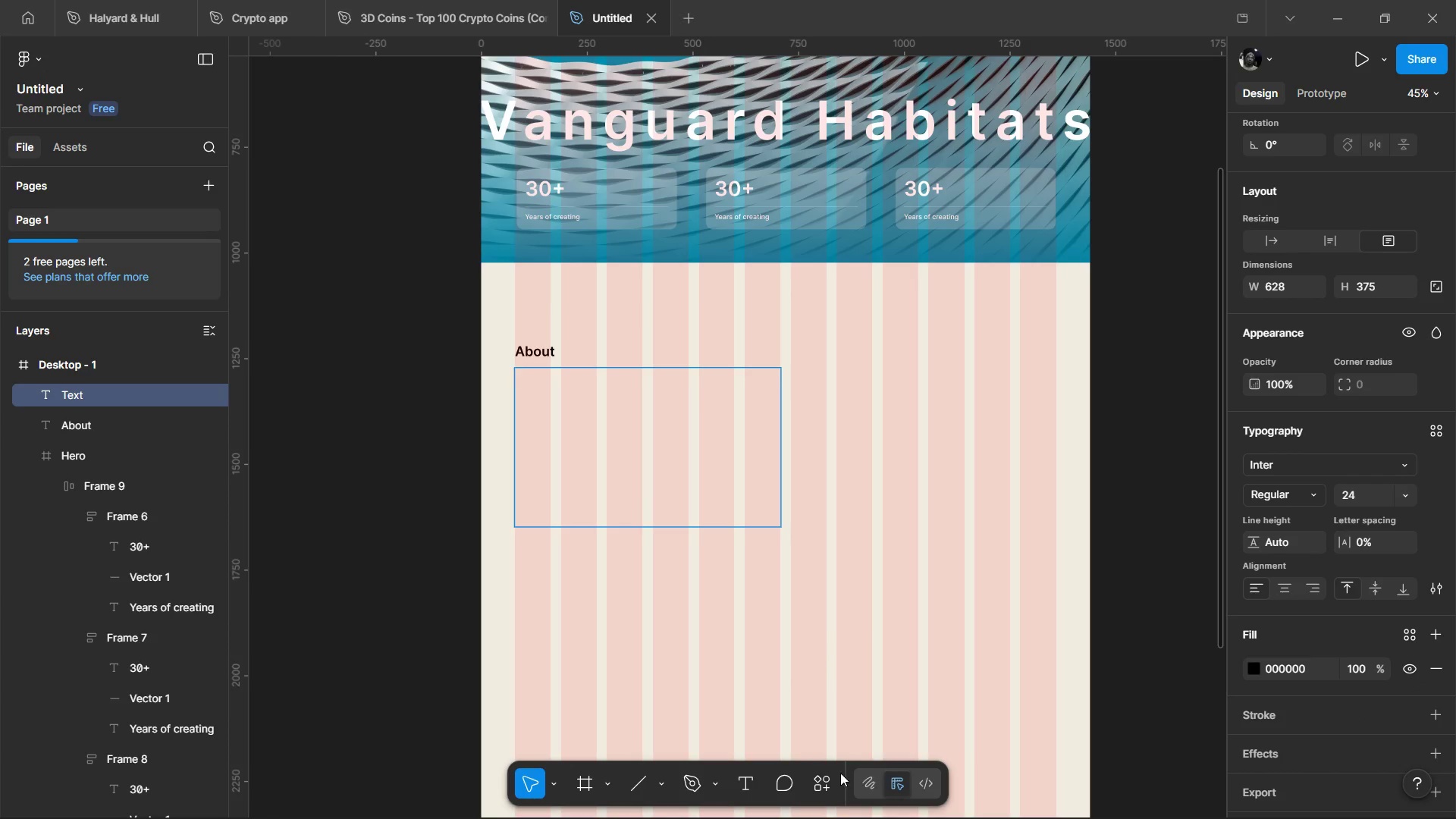 
left_click([814, 785])
 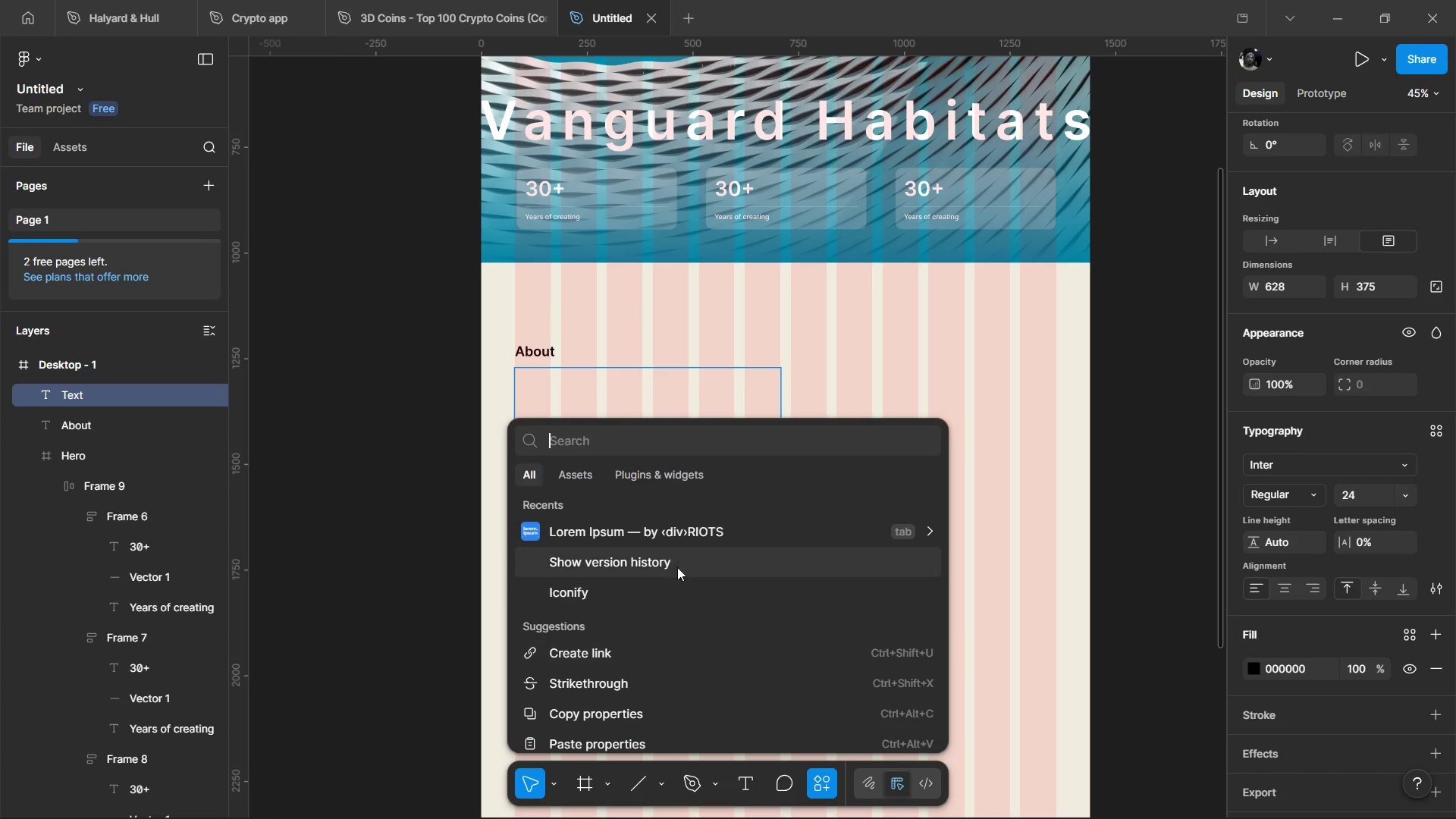 
left_click([658, 534])
 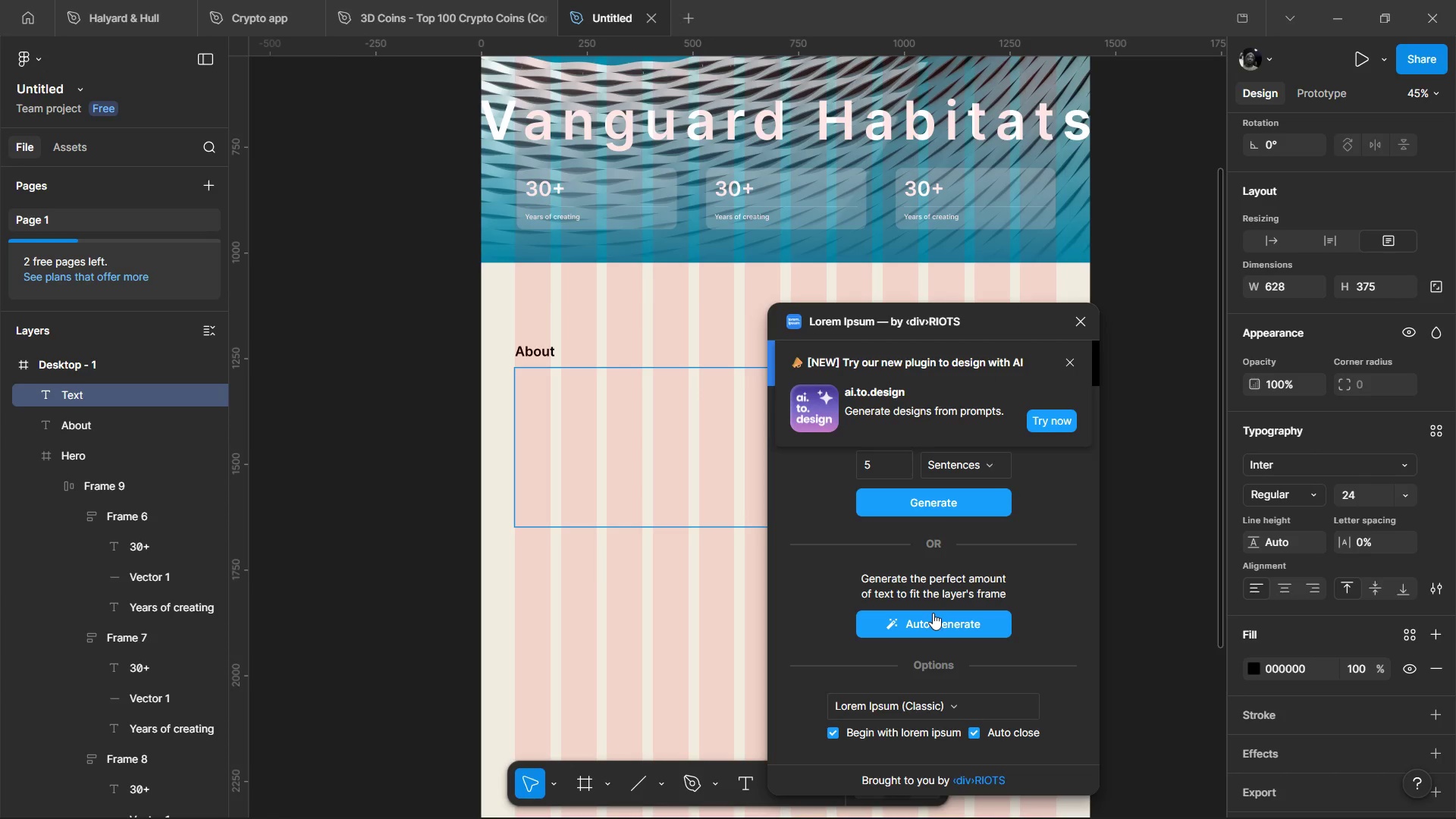 
wait(15.22)
 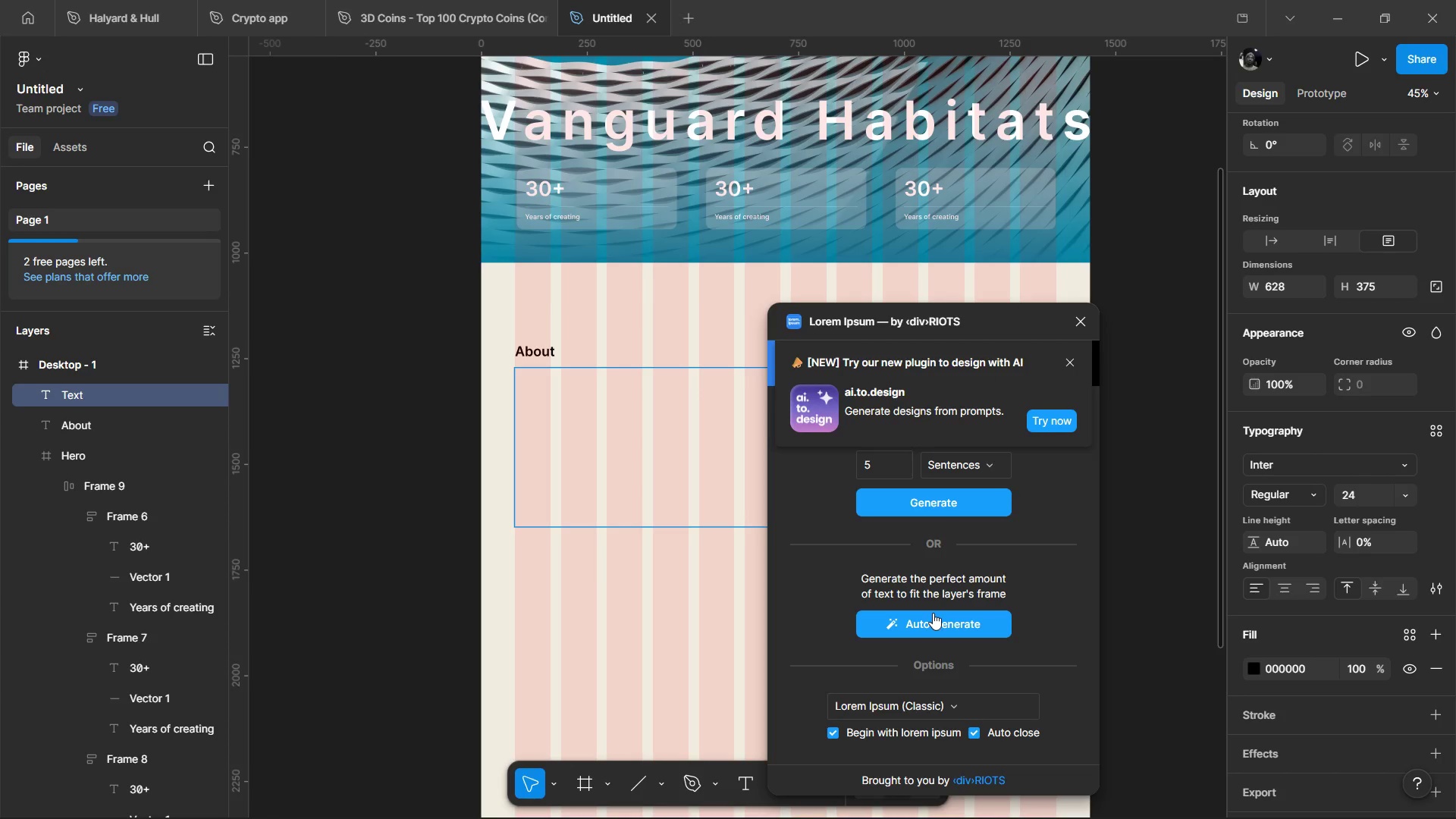 
left_click([1051, 413])
 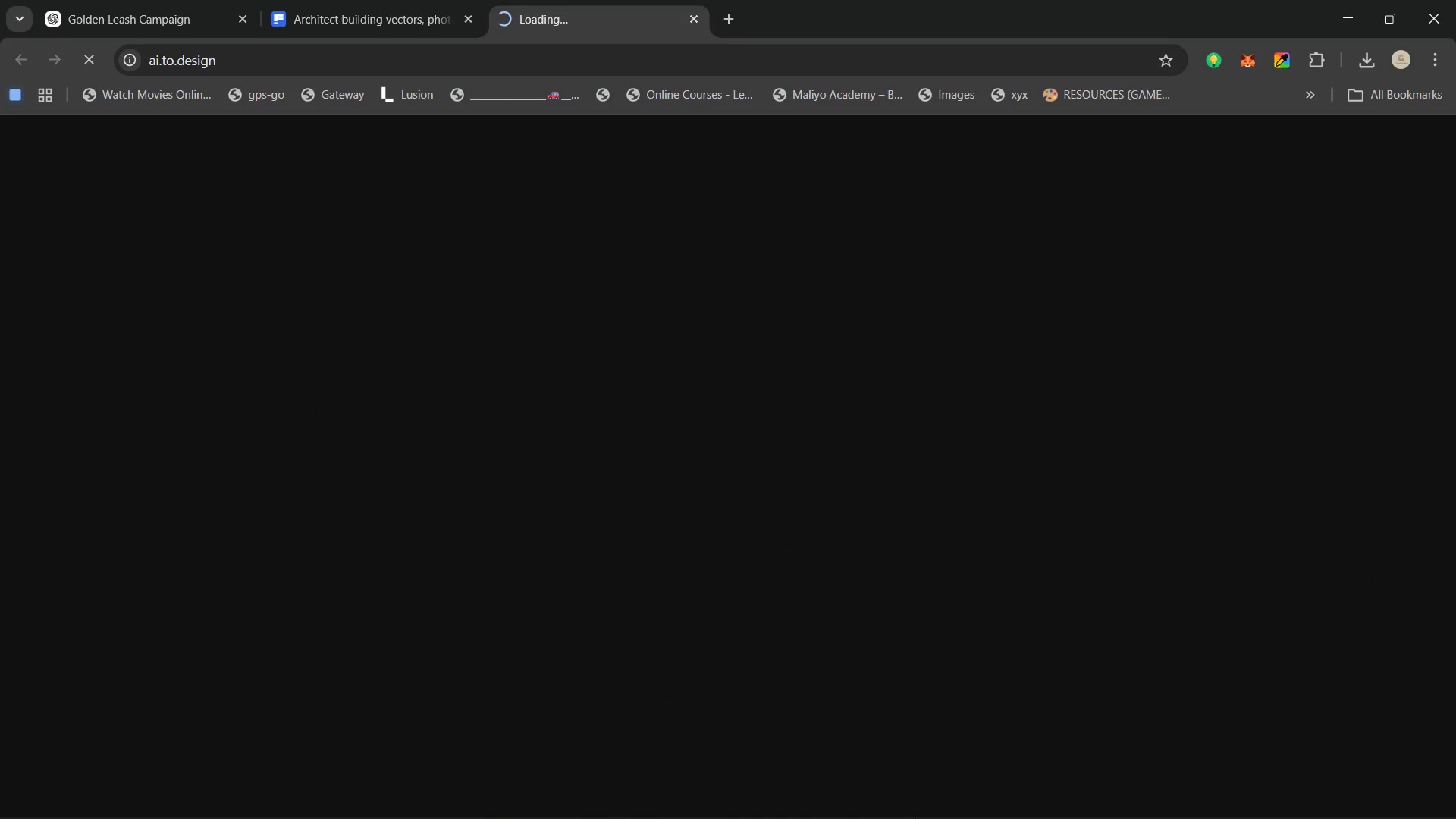 
left_click([930, 802])
 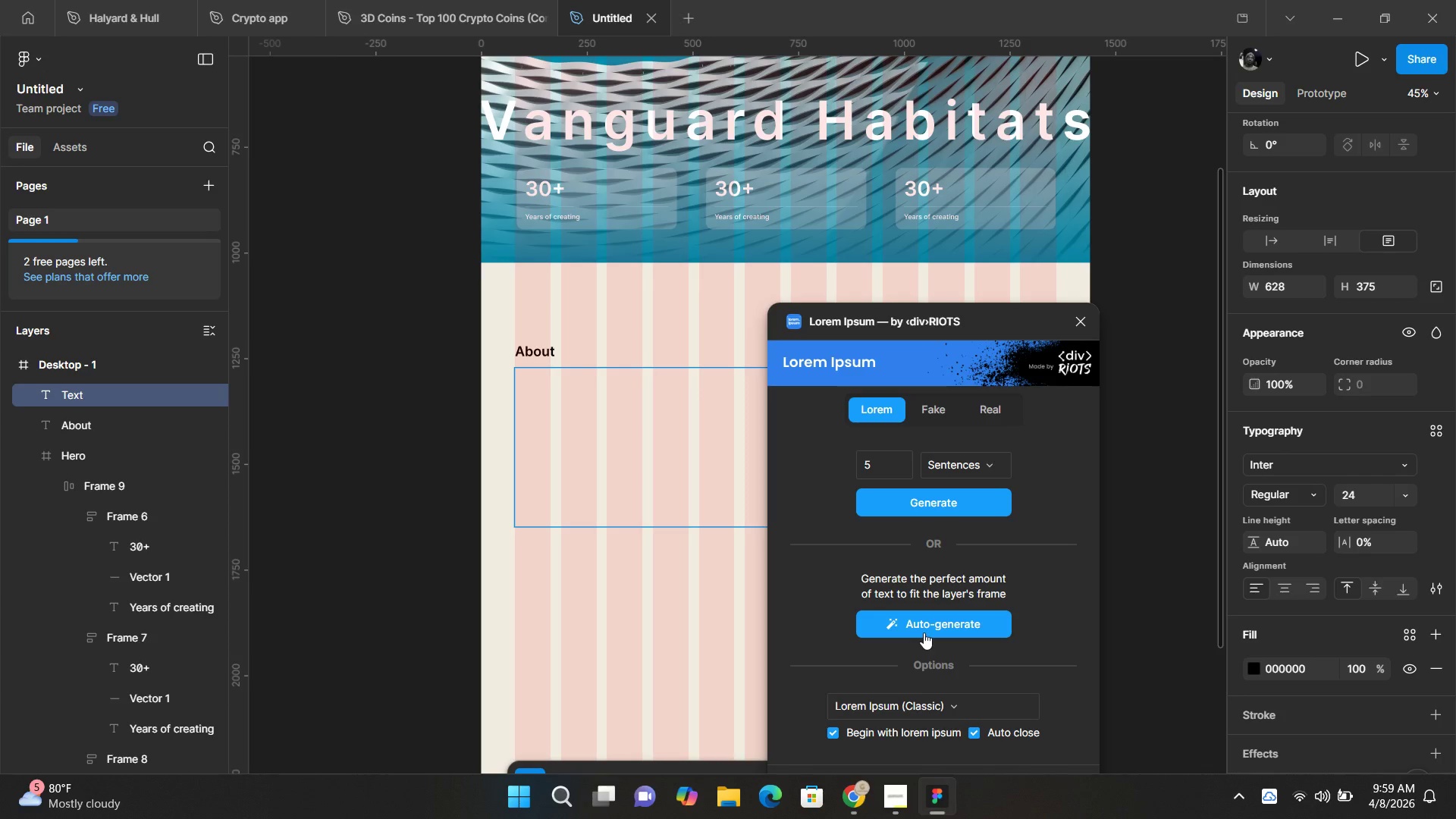 
left_click([924, 629])
 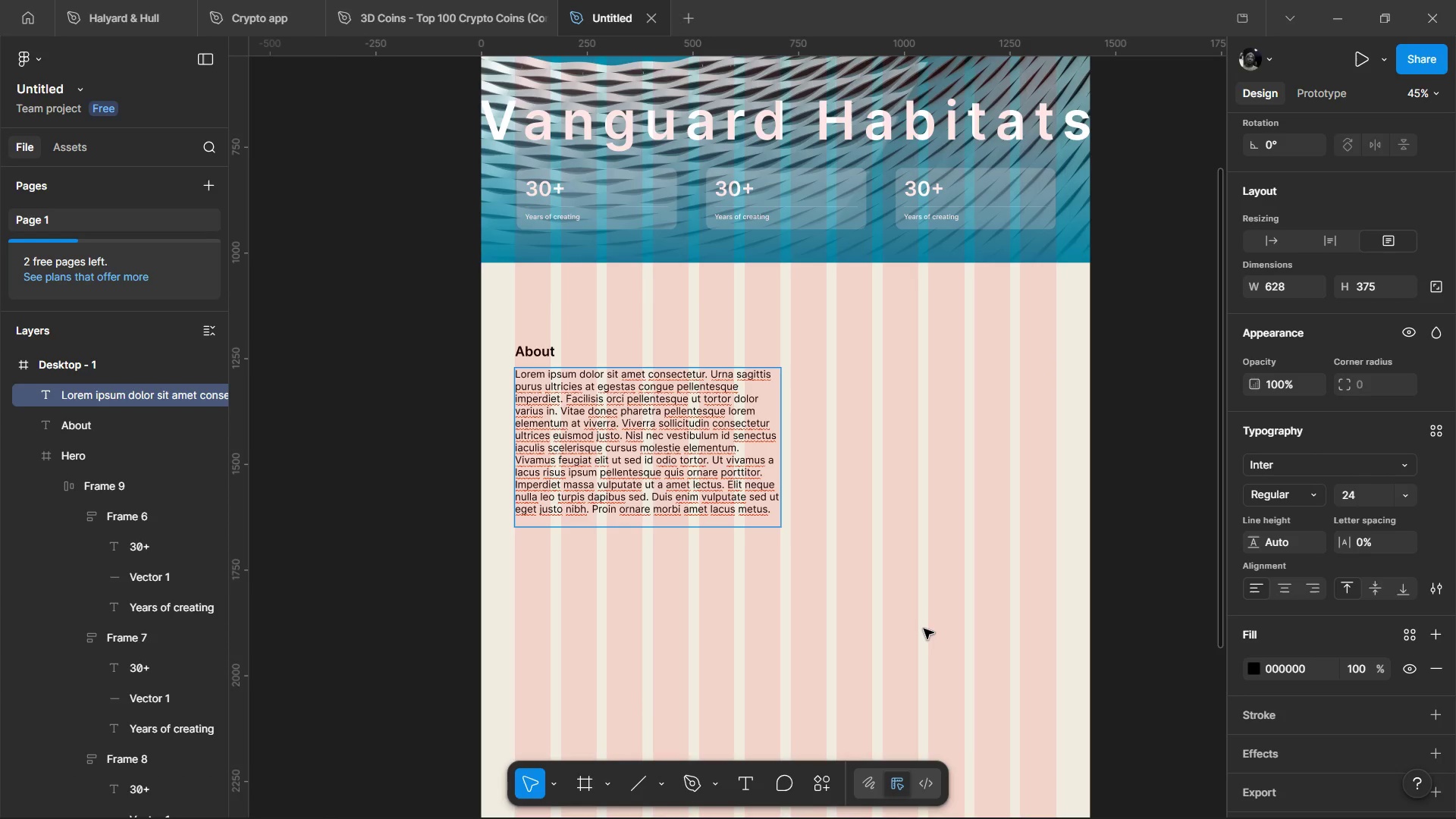 
wait(9.02)
 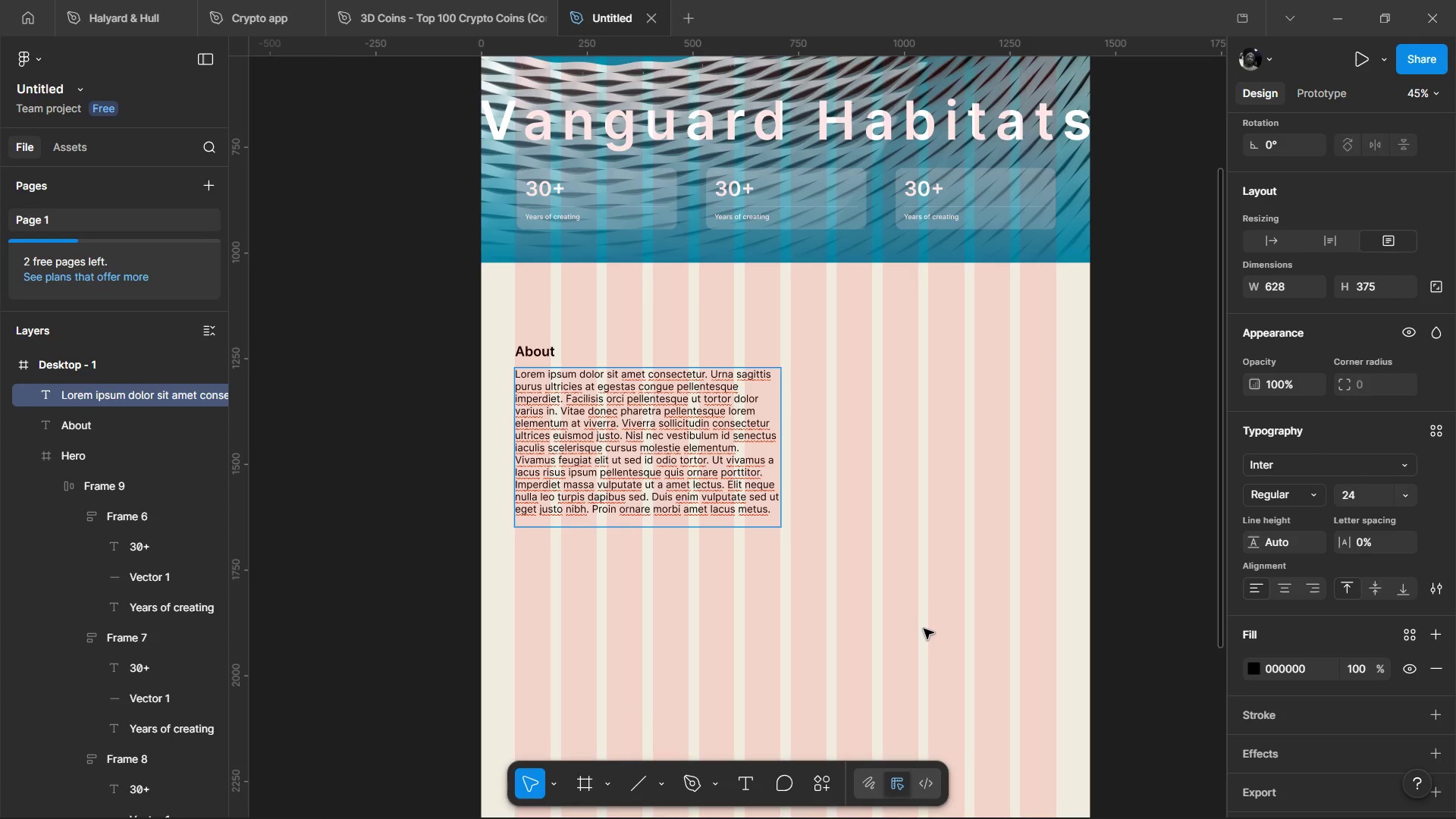 
left_click([1434, 586])
 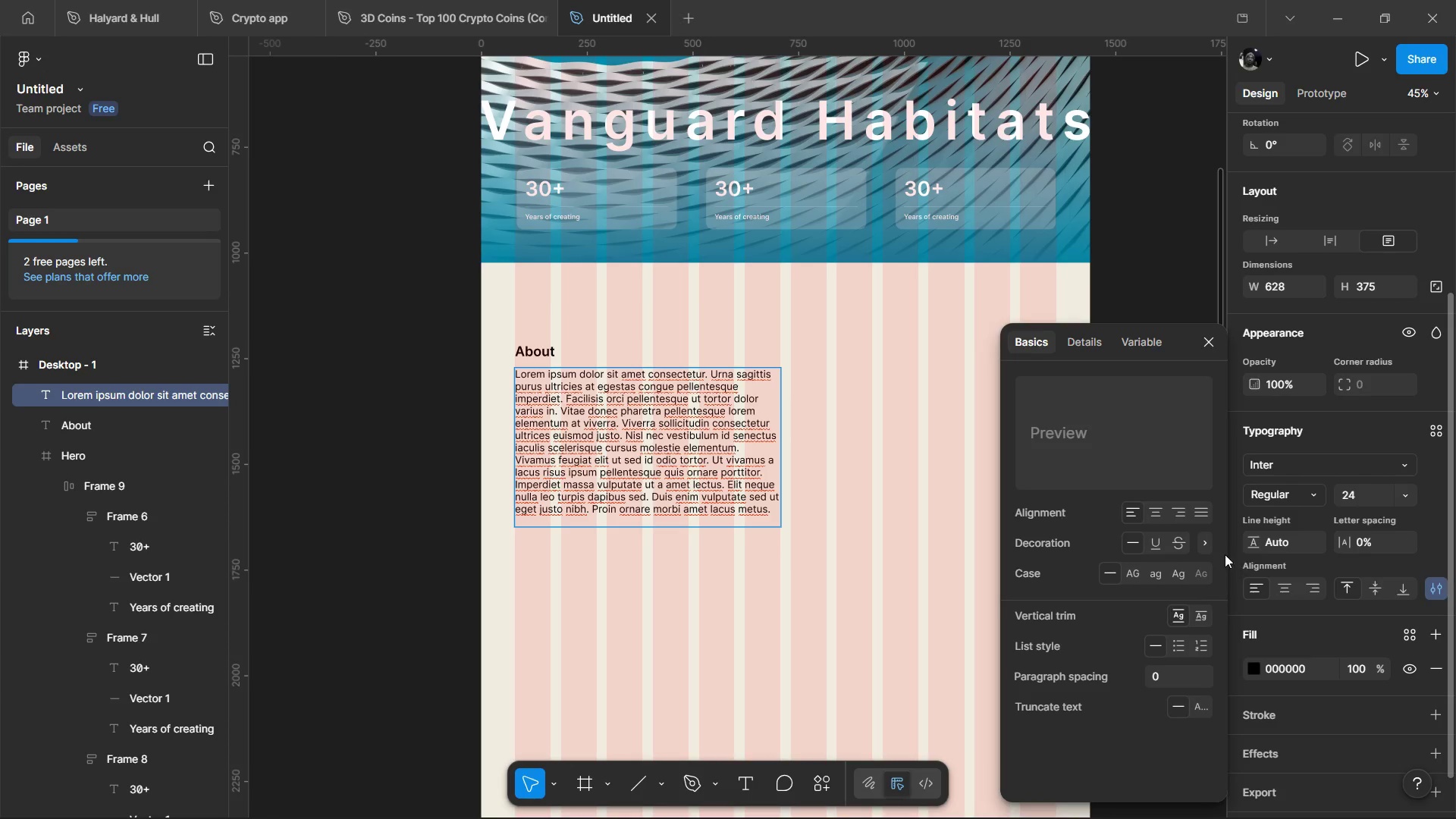 
left_click([1197, 510])
 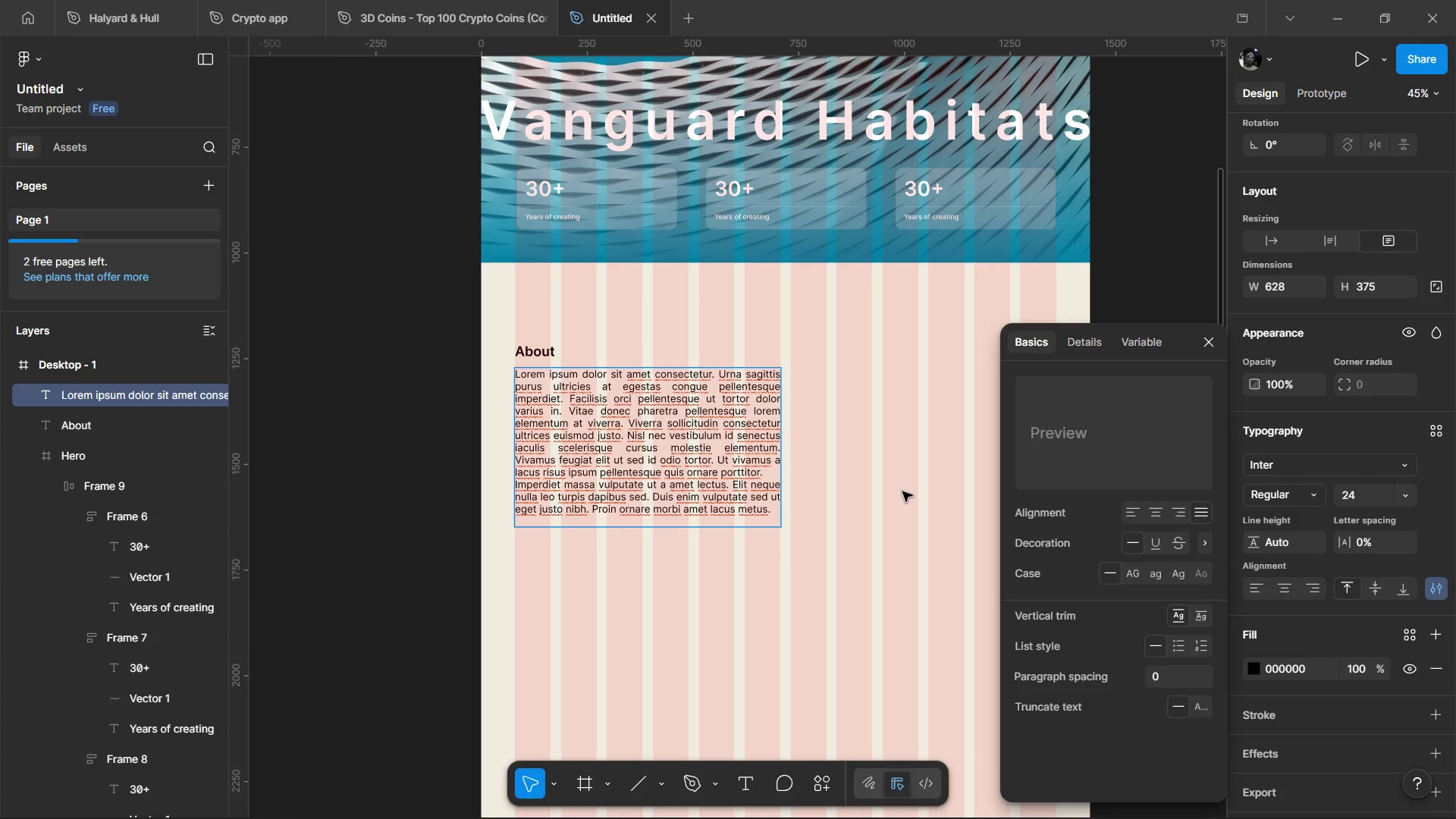 
left_click([1207, 330])
 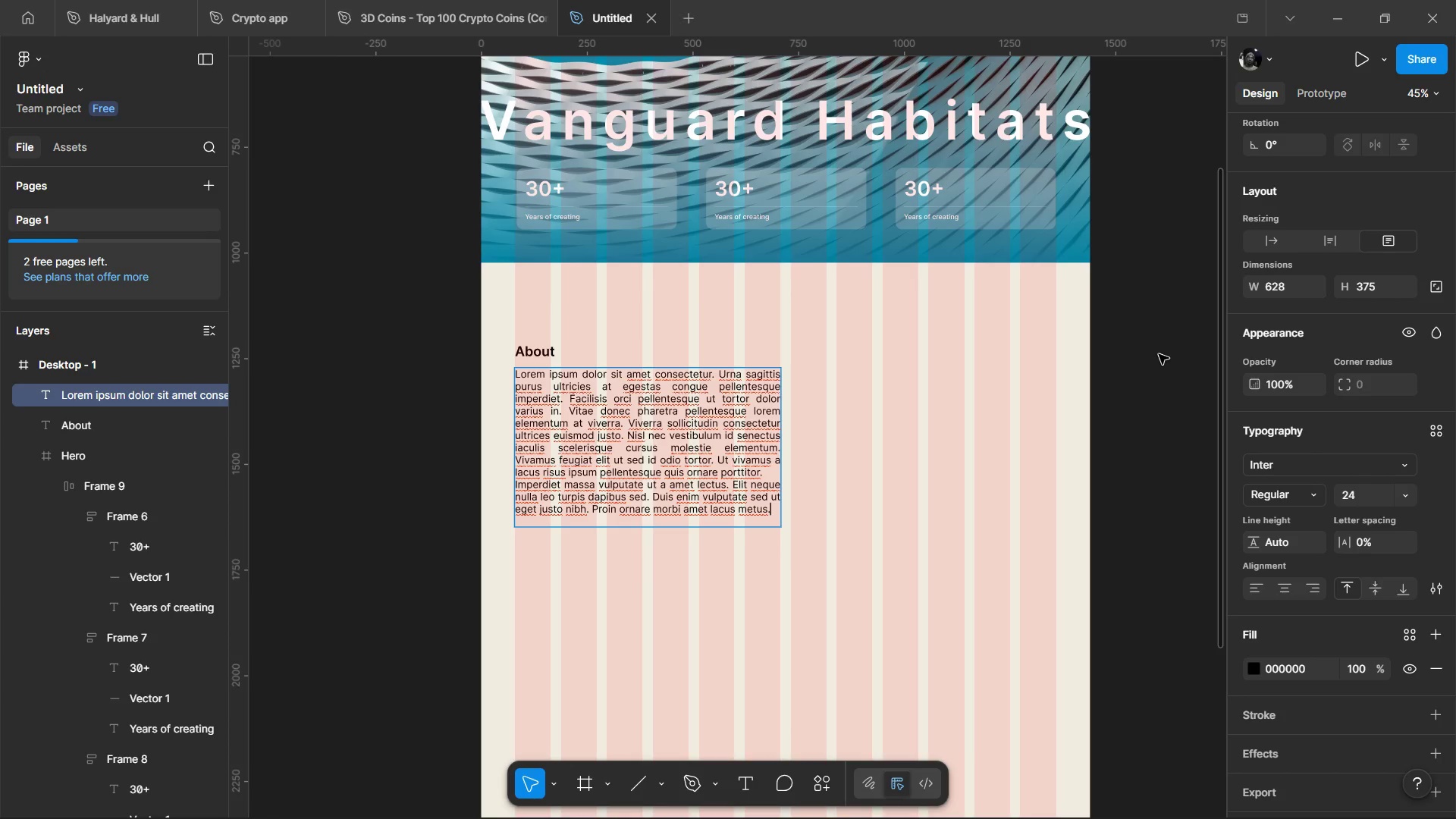 
wait(17.83)
 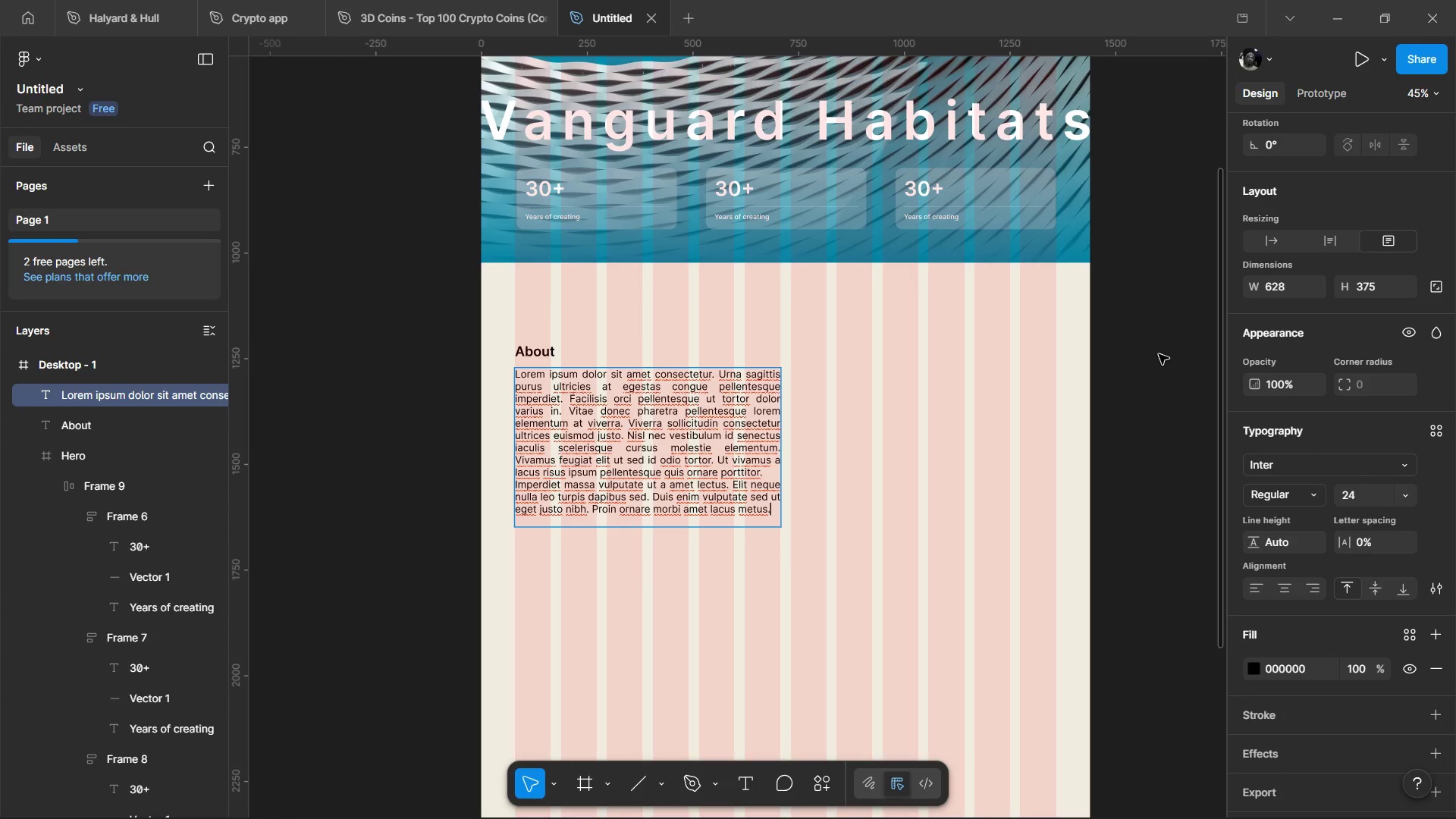 
left_click([780, 428])
 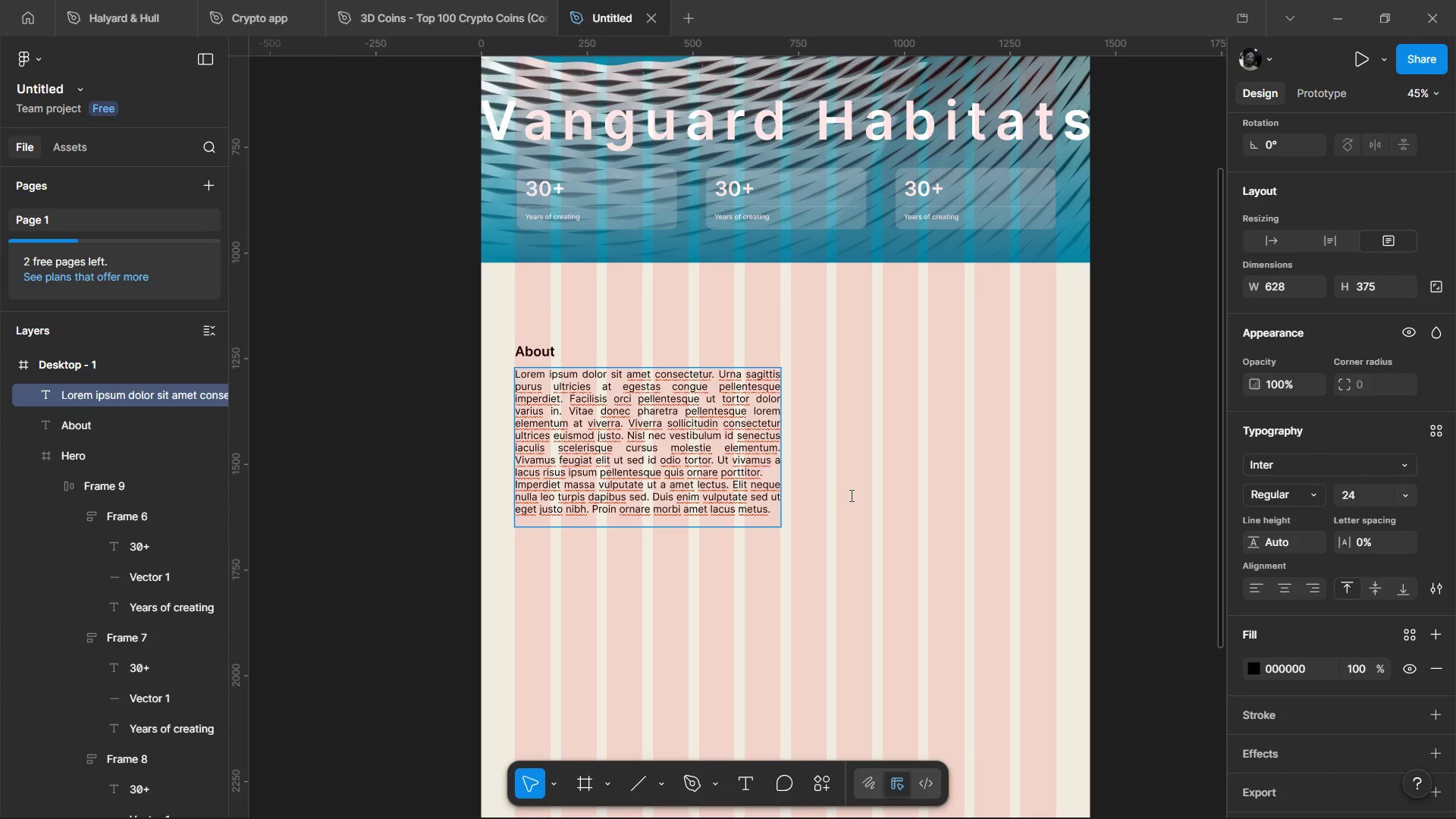 
double_click([903, 497])
 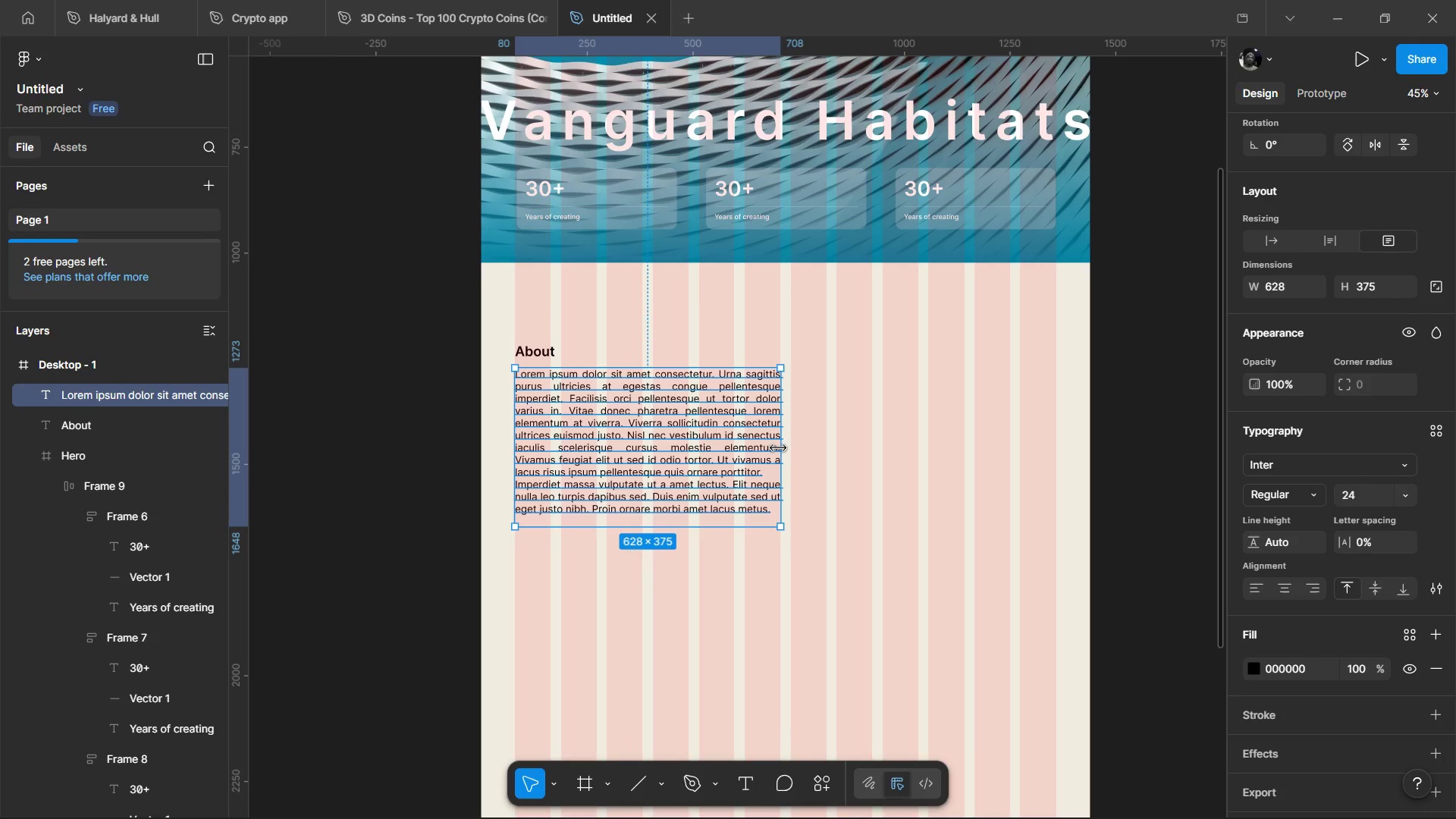 
left_click_drag(start_coordinate=[779, 447], to_coordinate=[741, 451])
 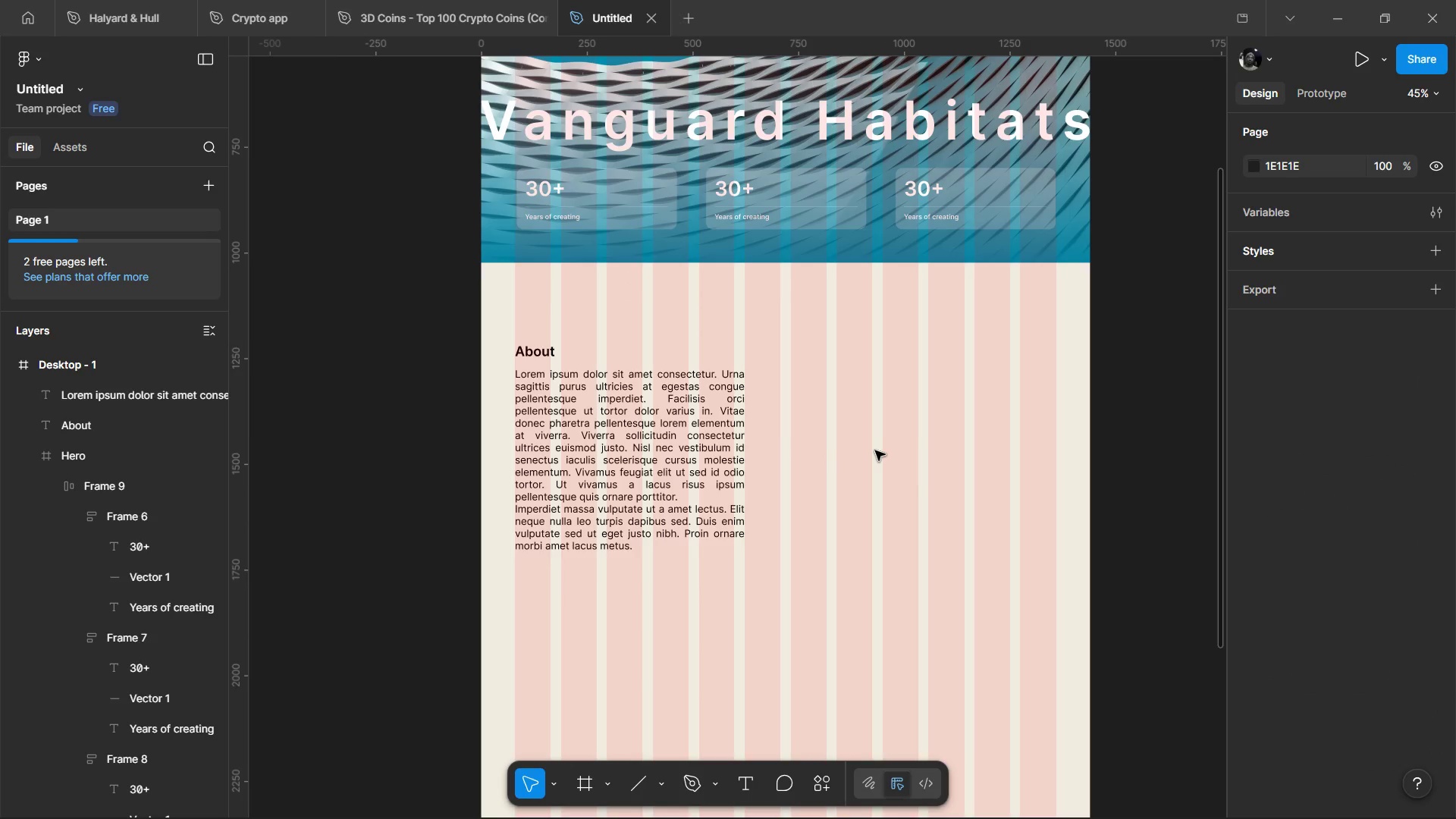 
wait(8.5)
 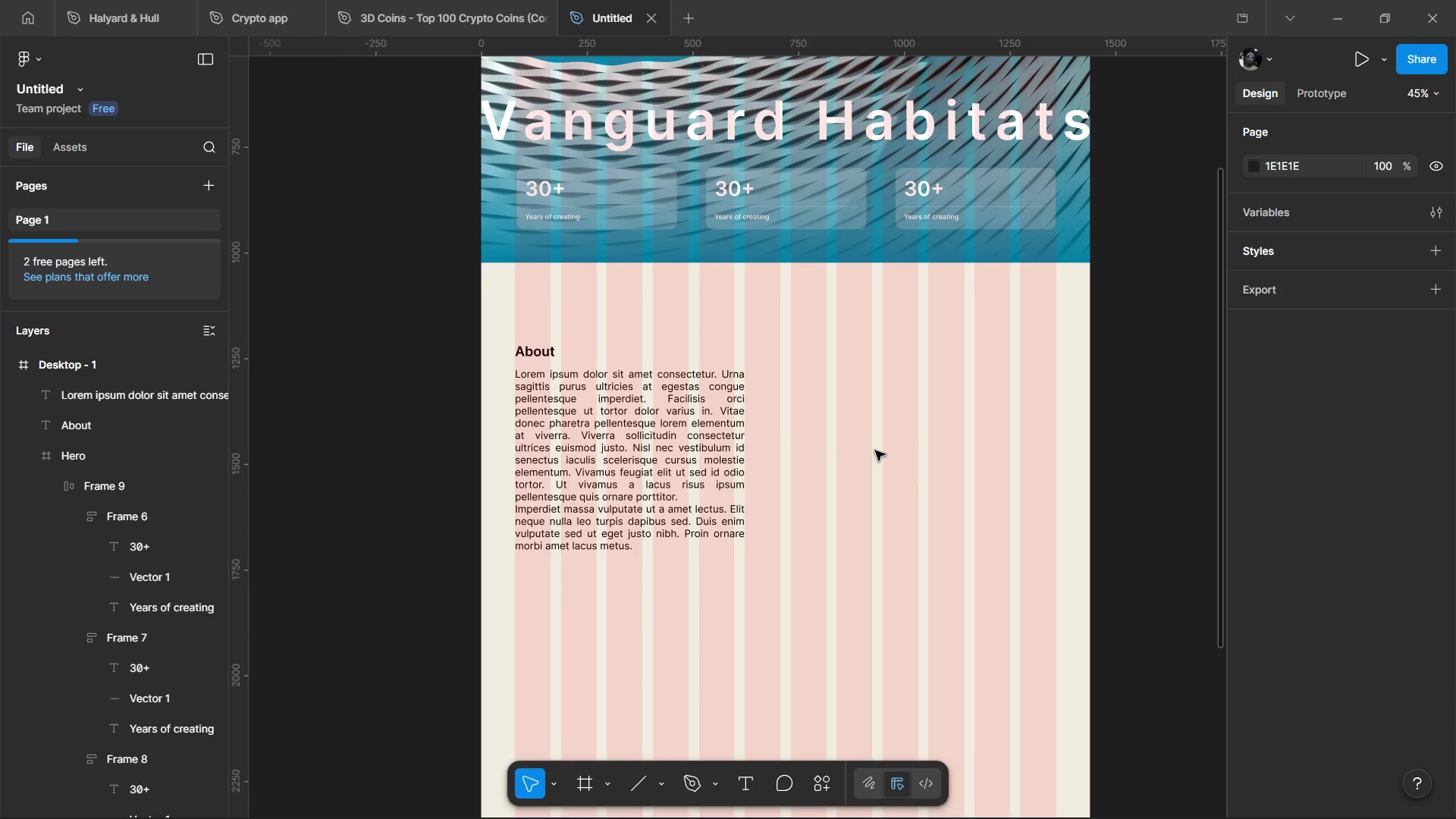 
key(R)
 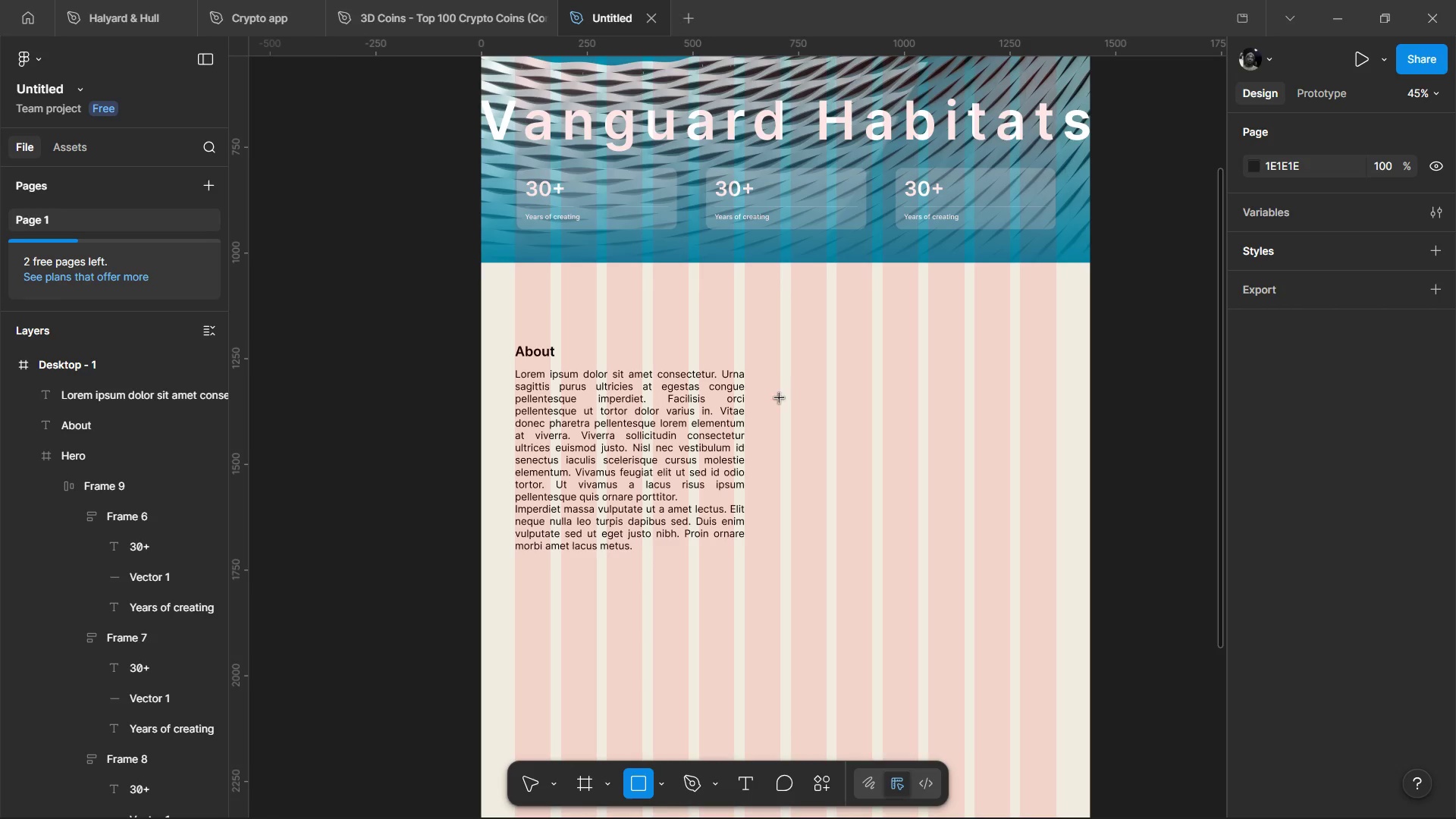 
wait(5.06)
 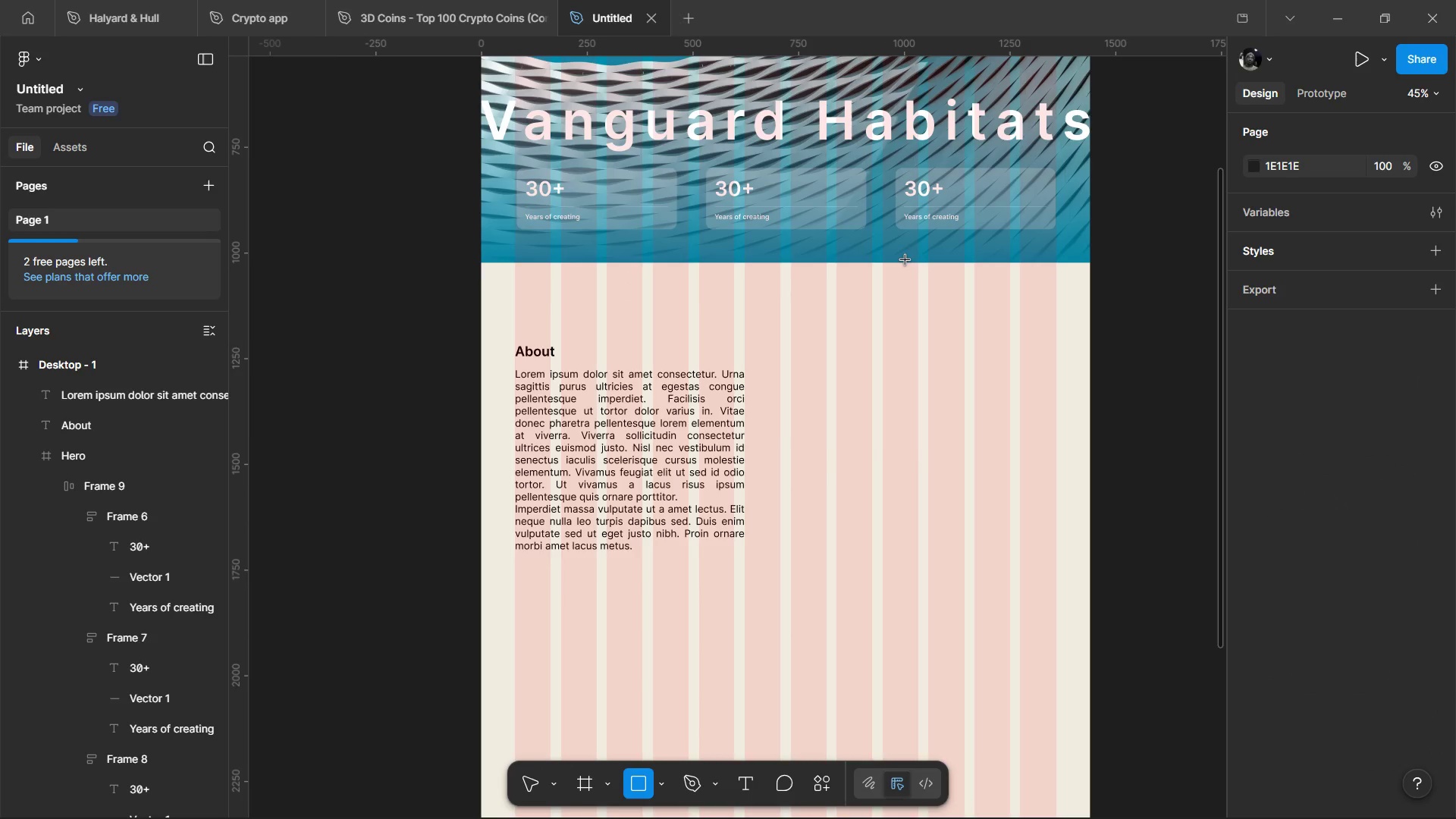 
left_click_drag(start_coordinate=[793, 369], to_coordinate=[1058, 546])